 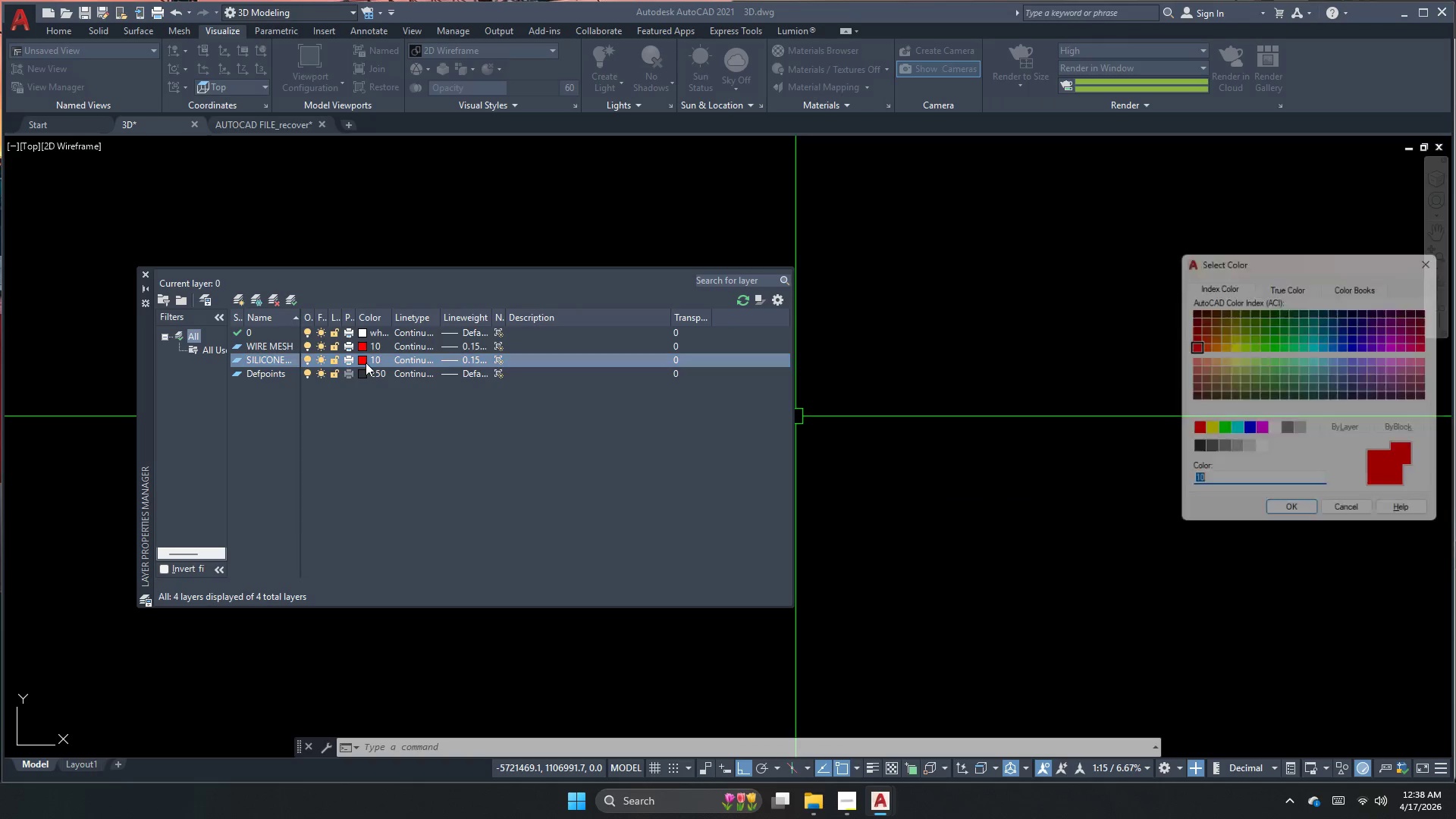 
key(Numpad5)
 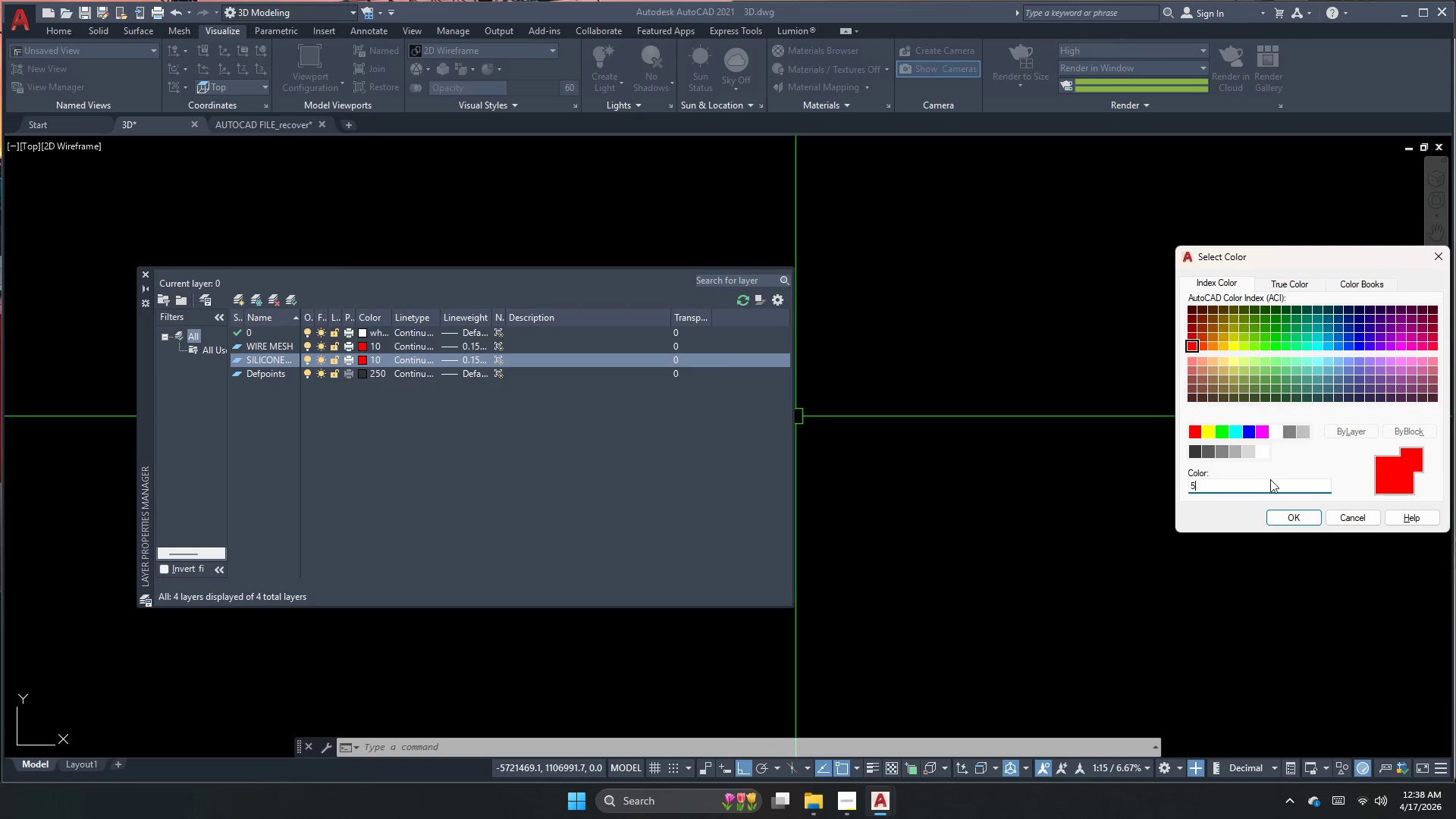 
key(Numpad0)
 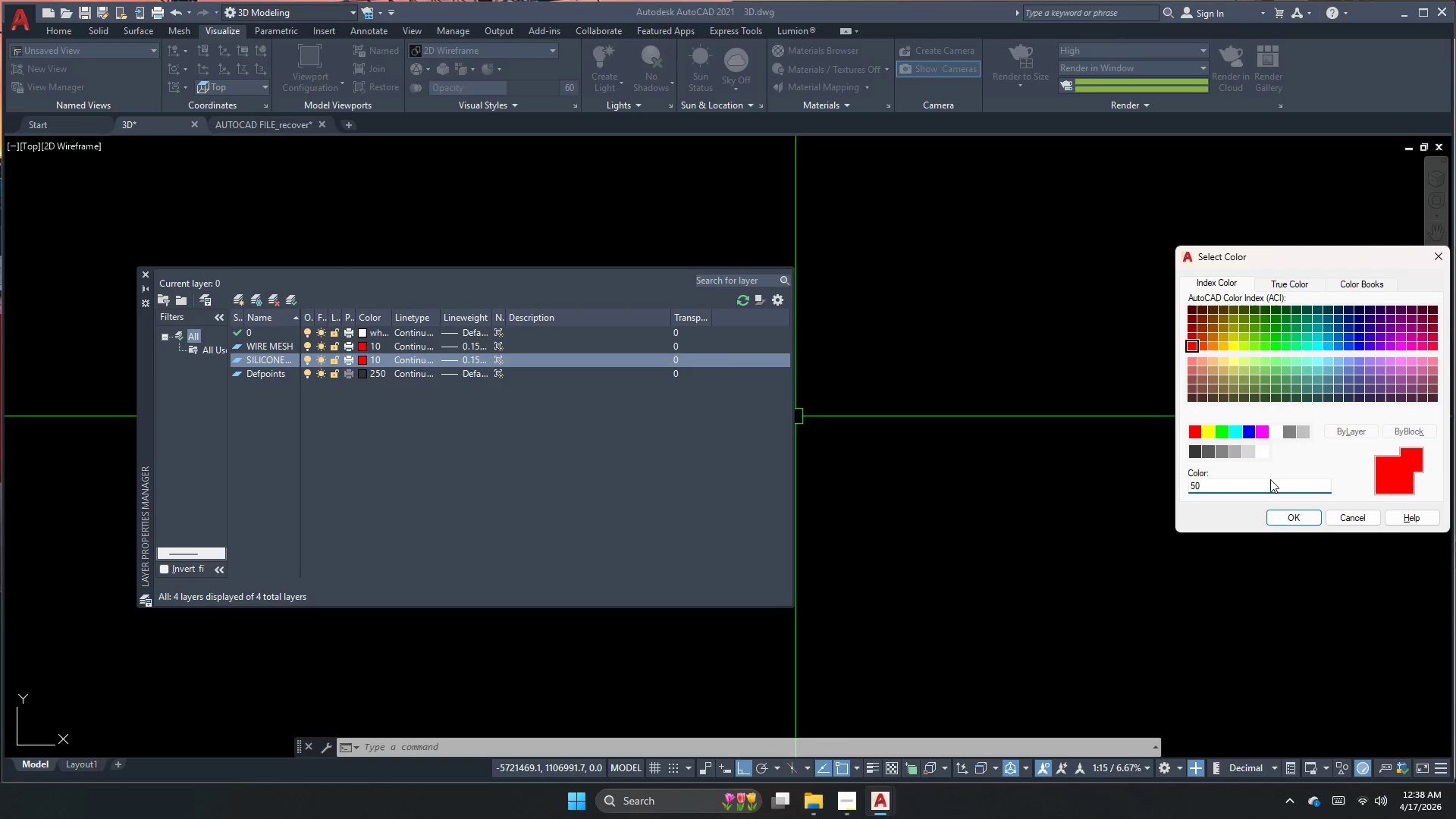 
key(NumpadEnter)
 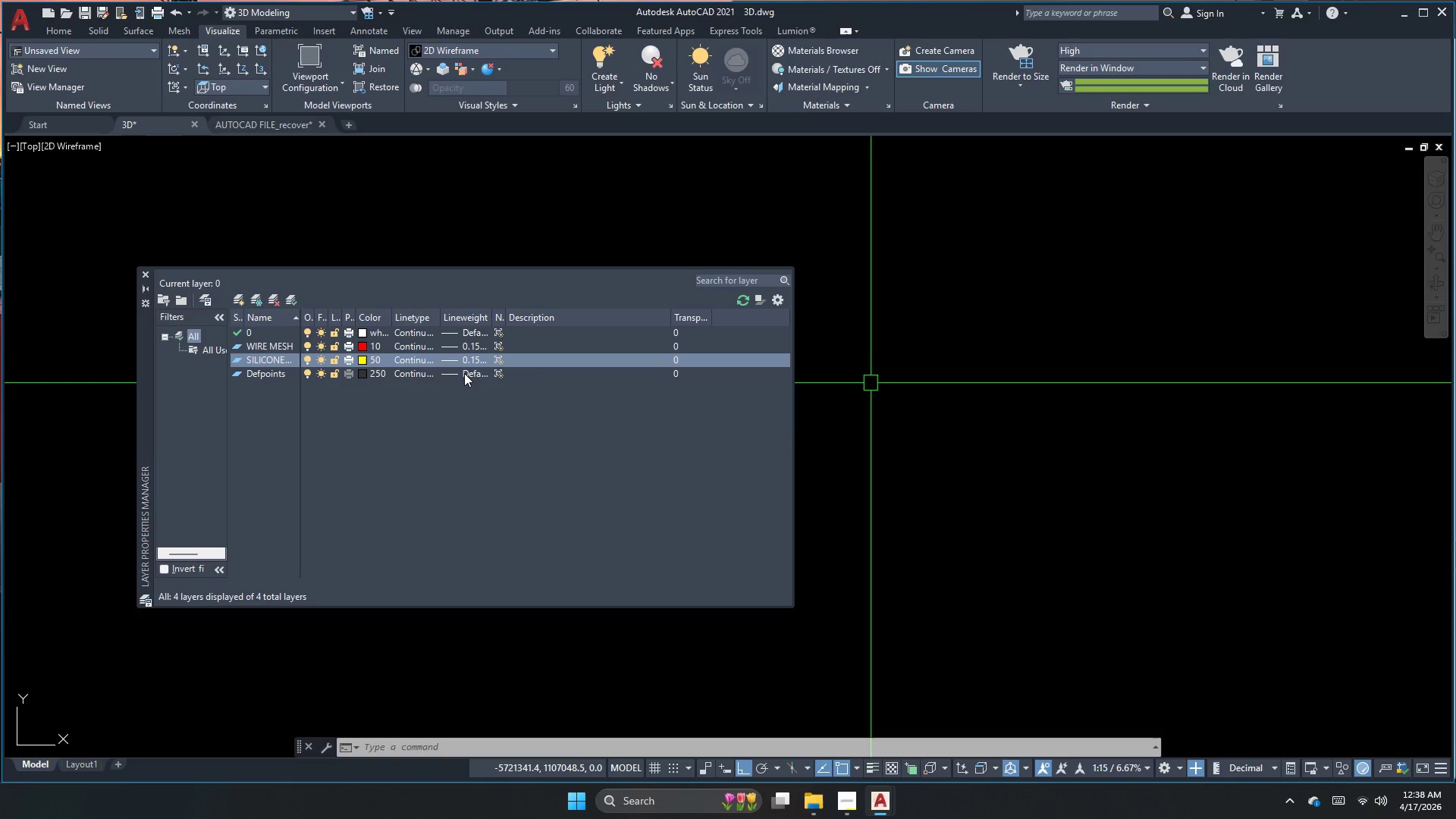 
left_click([454, 352])
 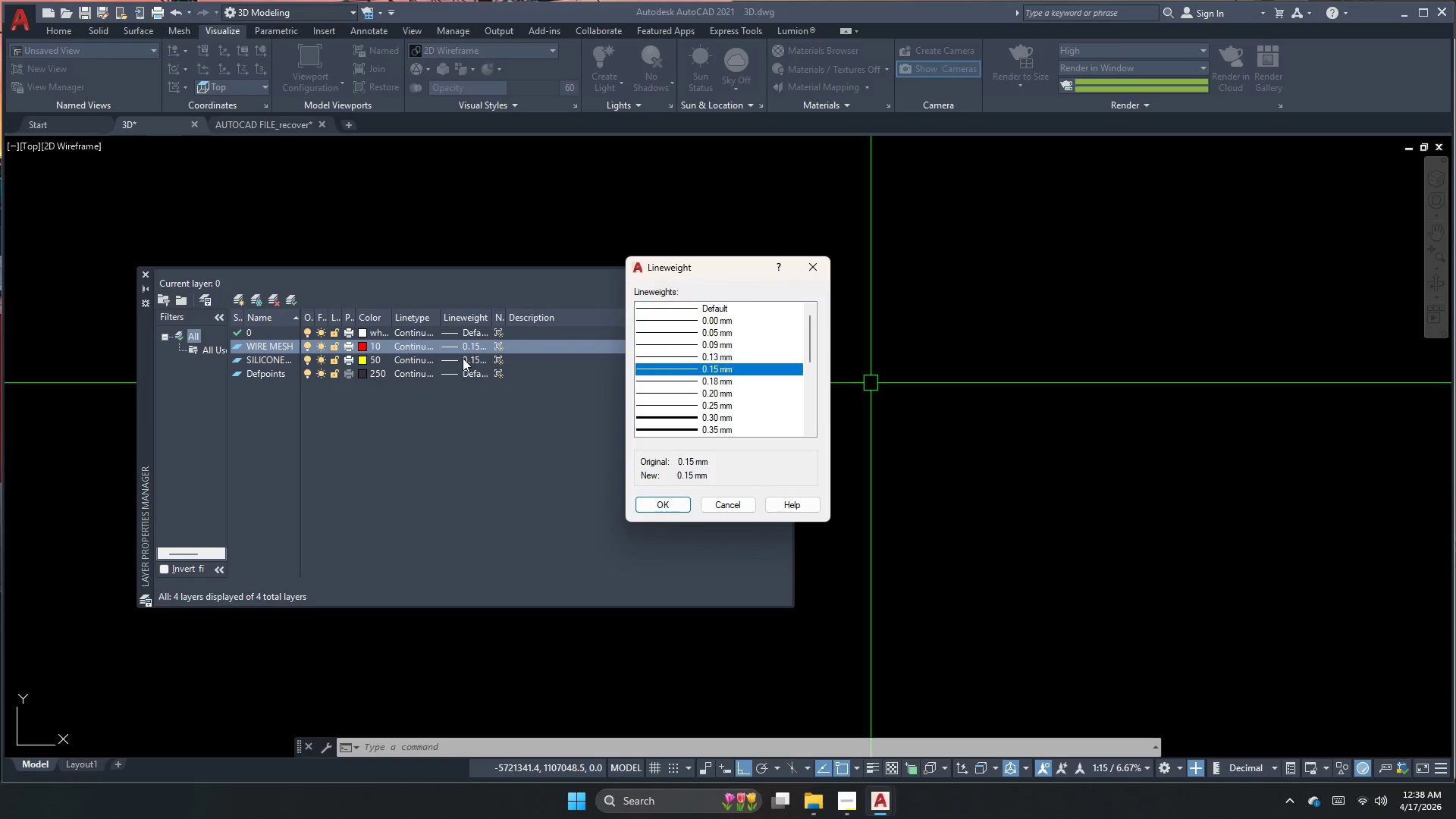 
key(Escape)
 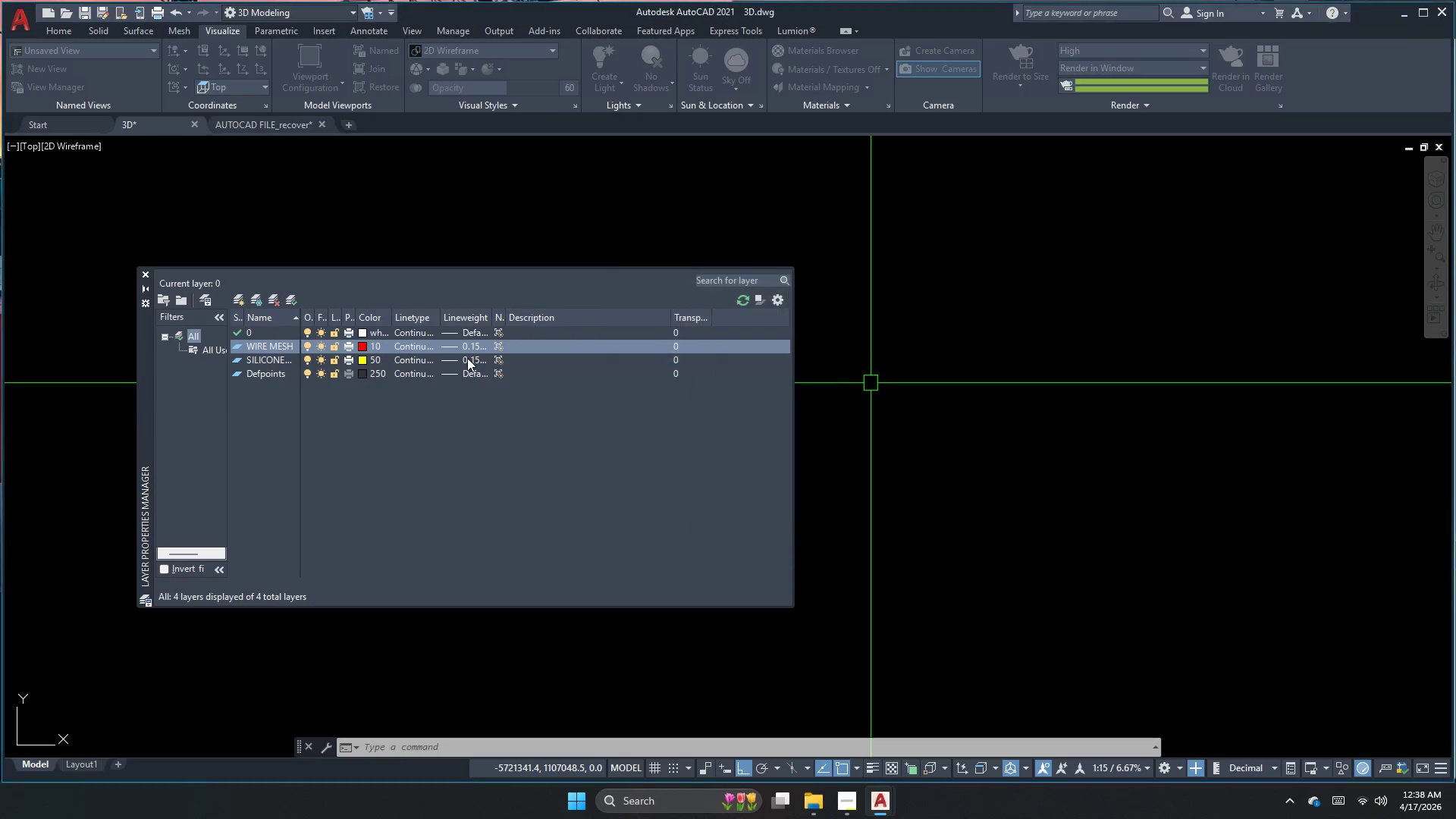 
left_click([468, 358])
 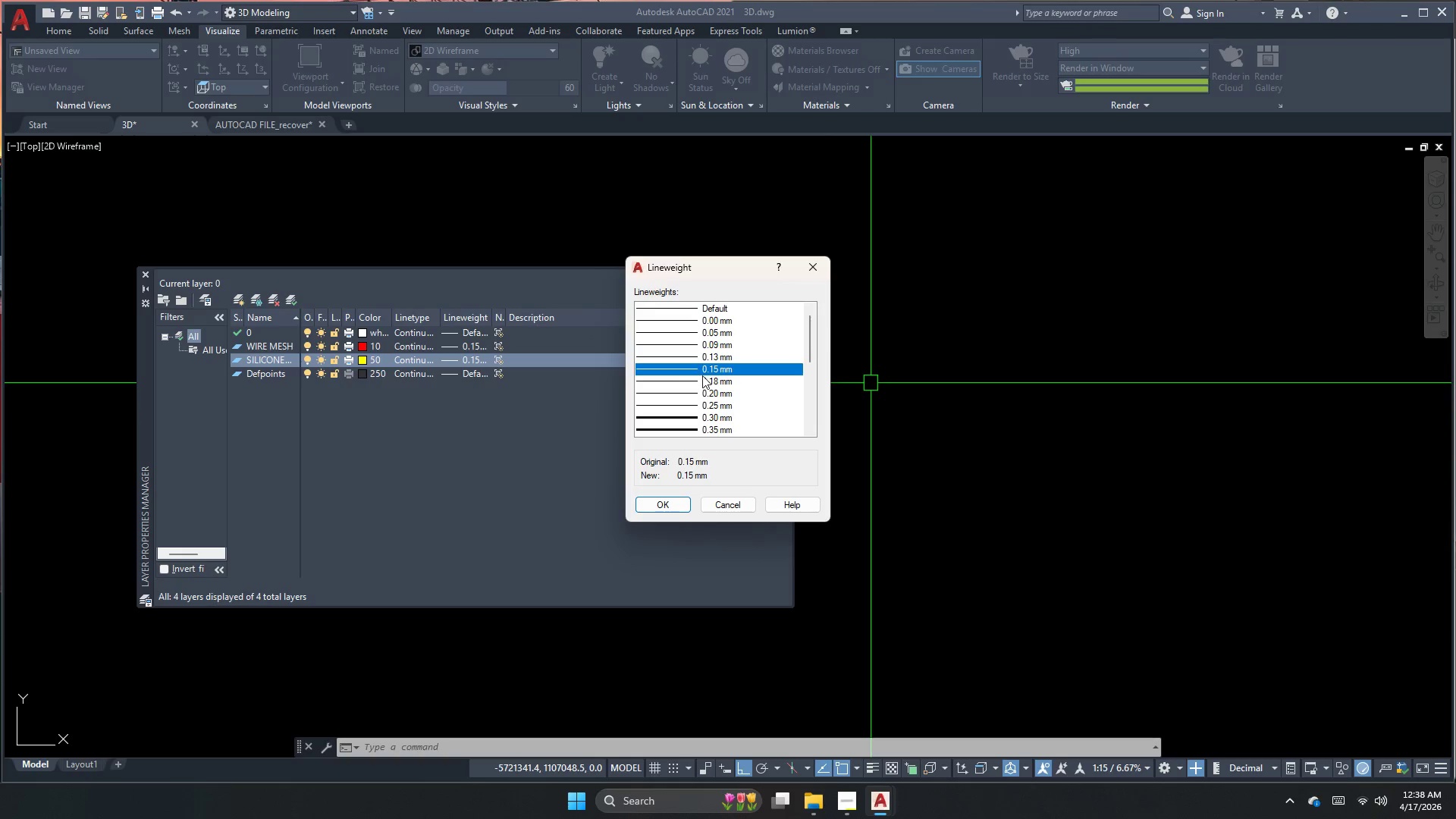 
left_click([717, 395])
 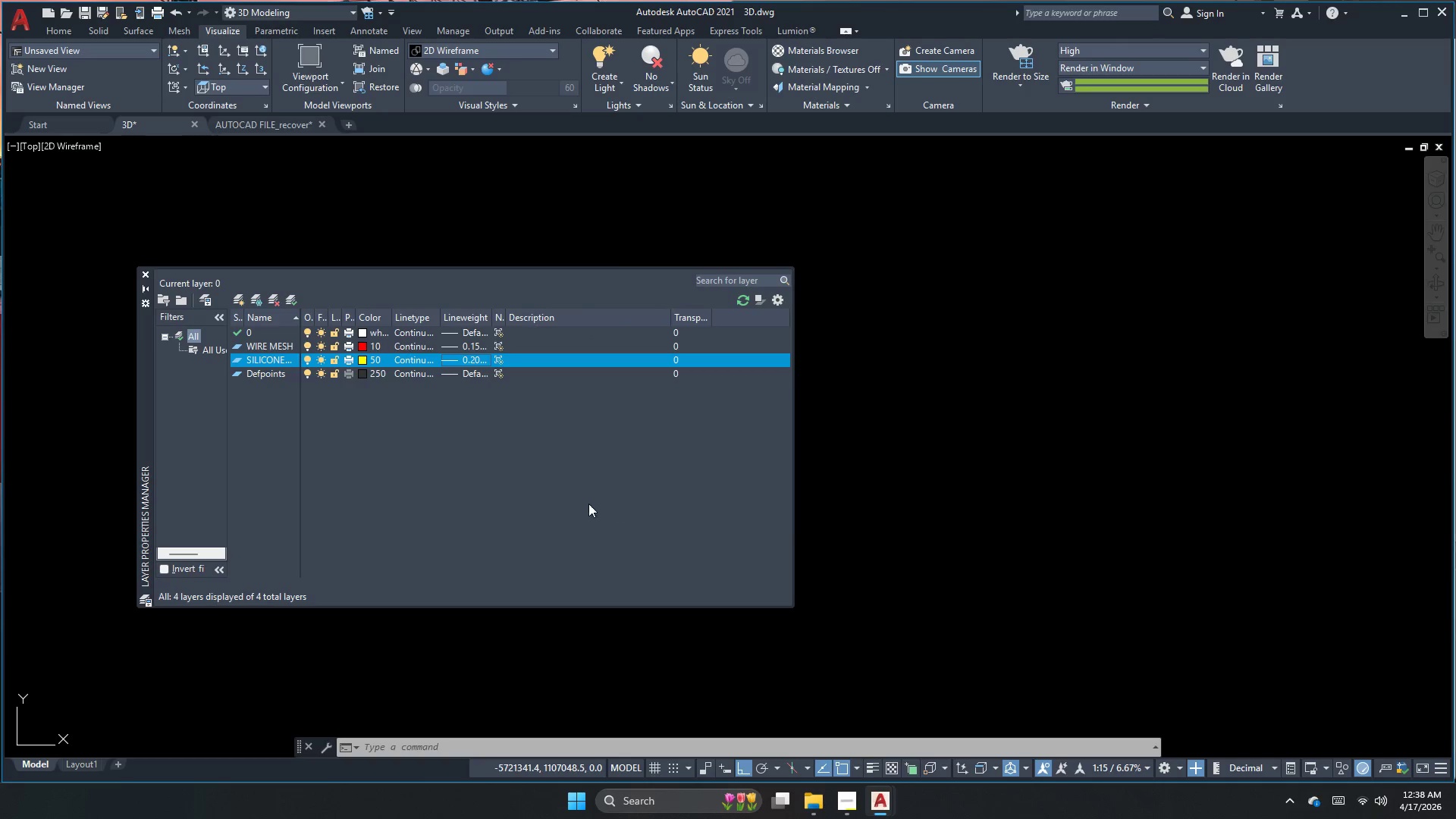 
key(Escape)
 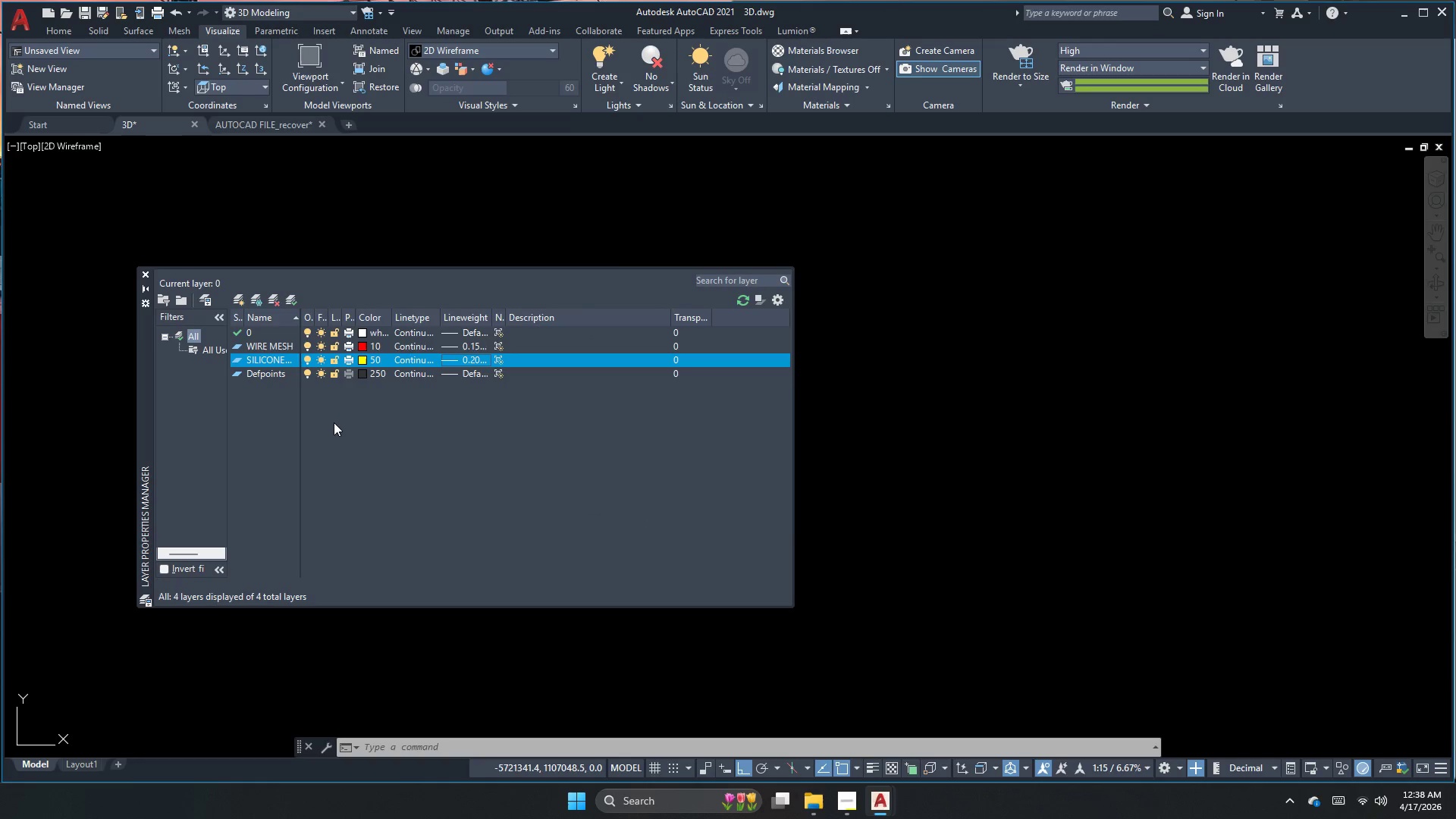 
right_click([334, 422])
 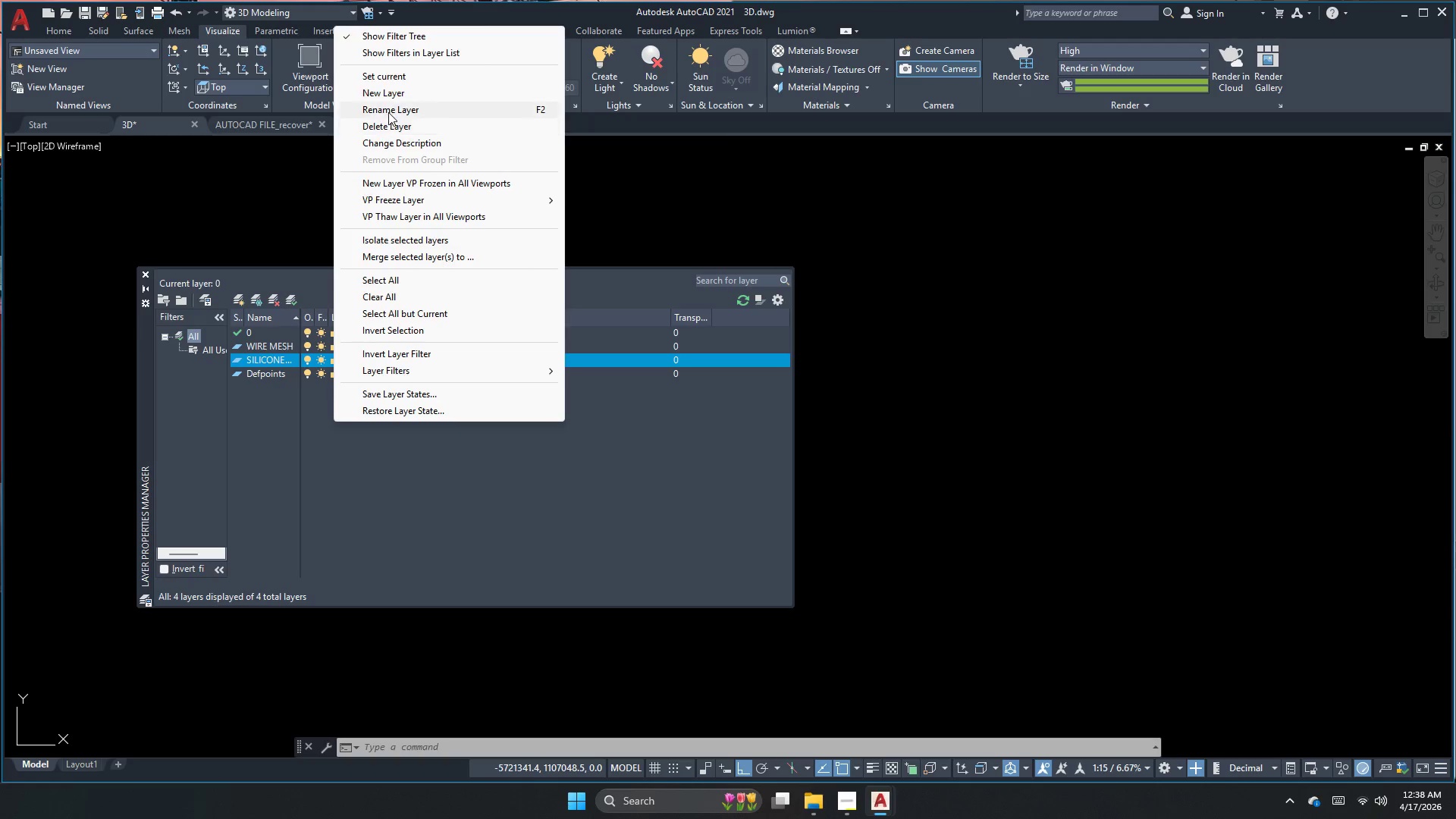 
wait(6.5)
 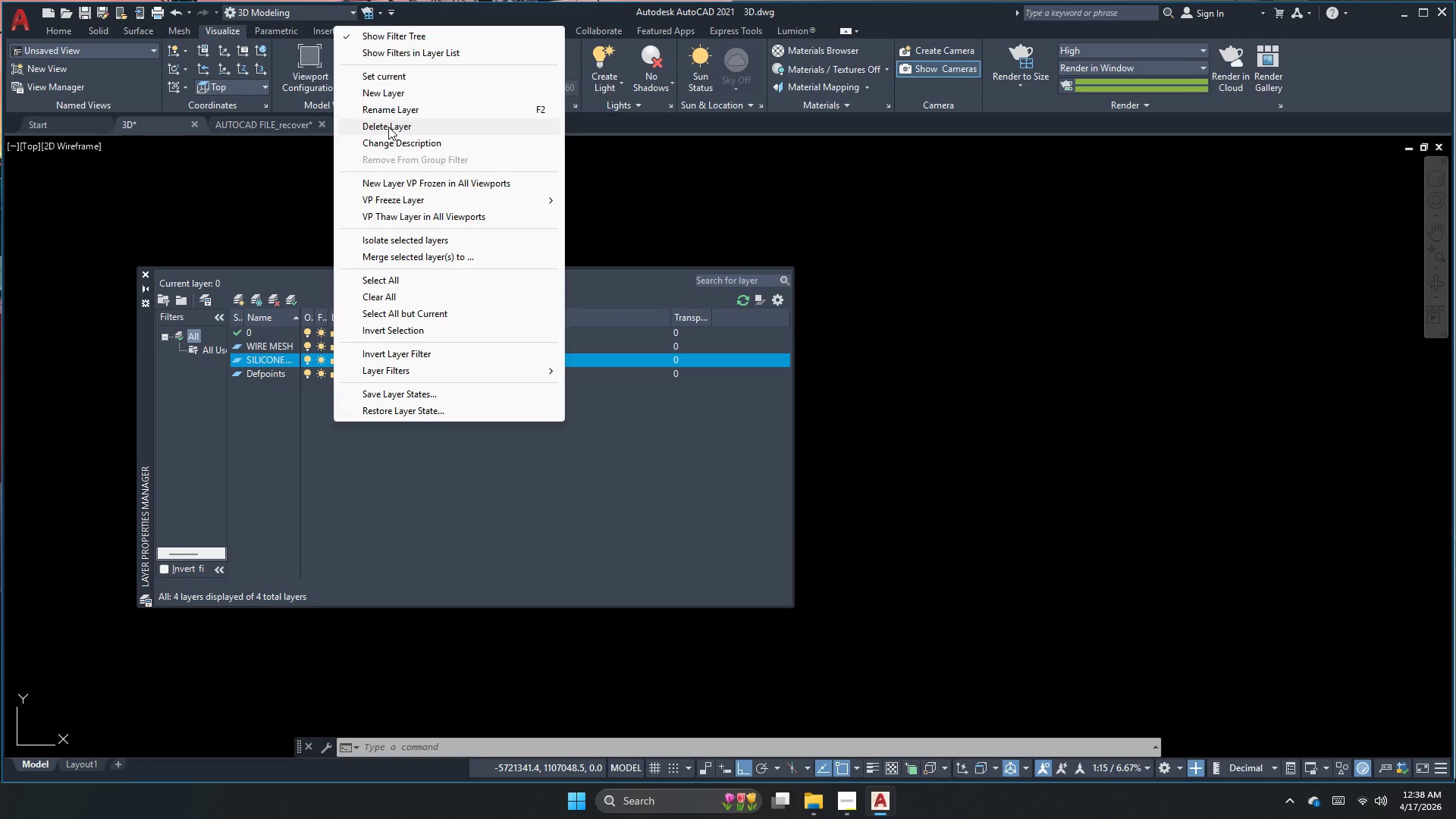 
left_click([381, 96])
 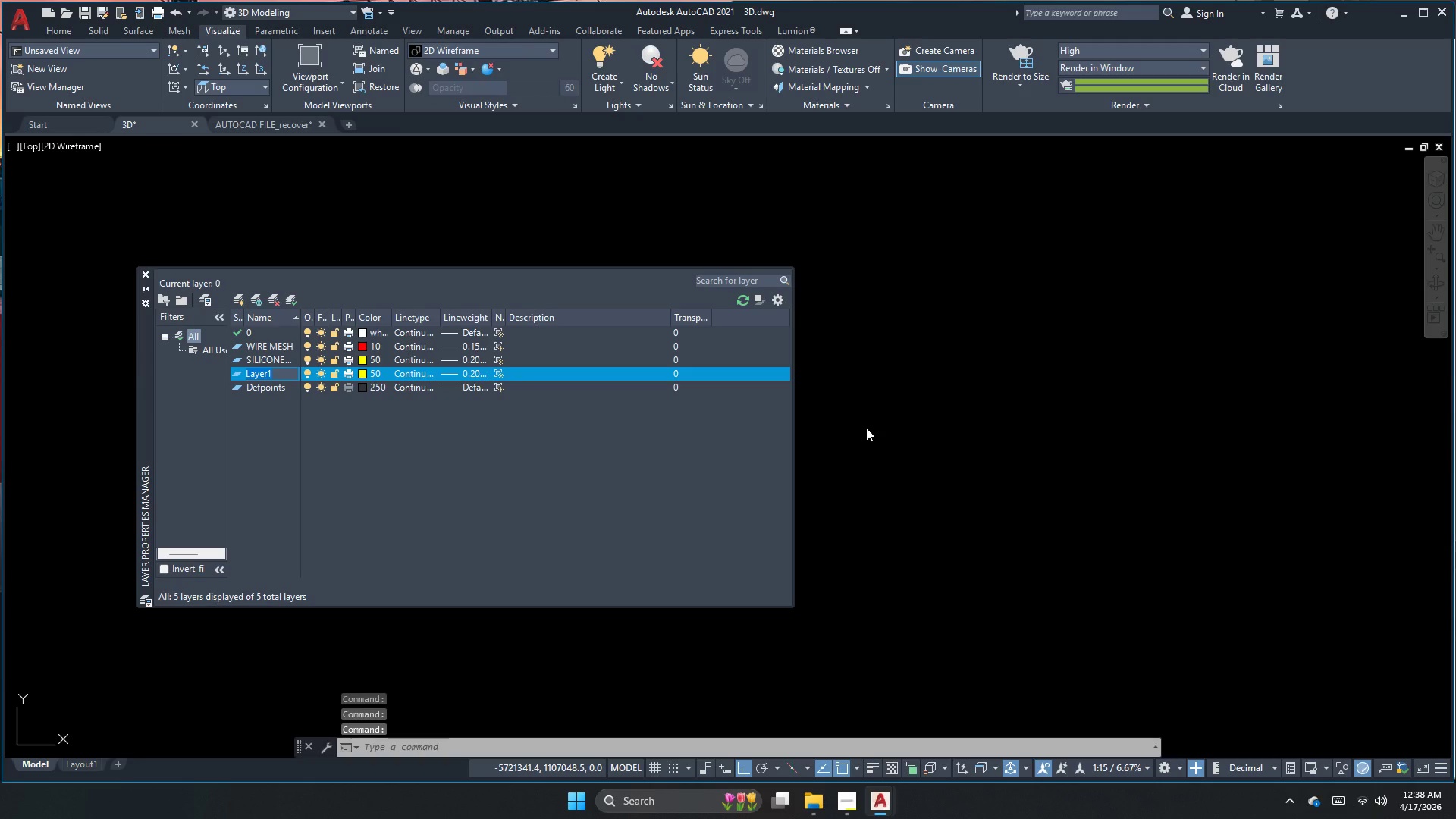 
type(10MM )
 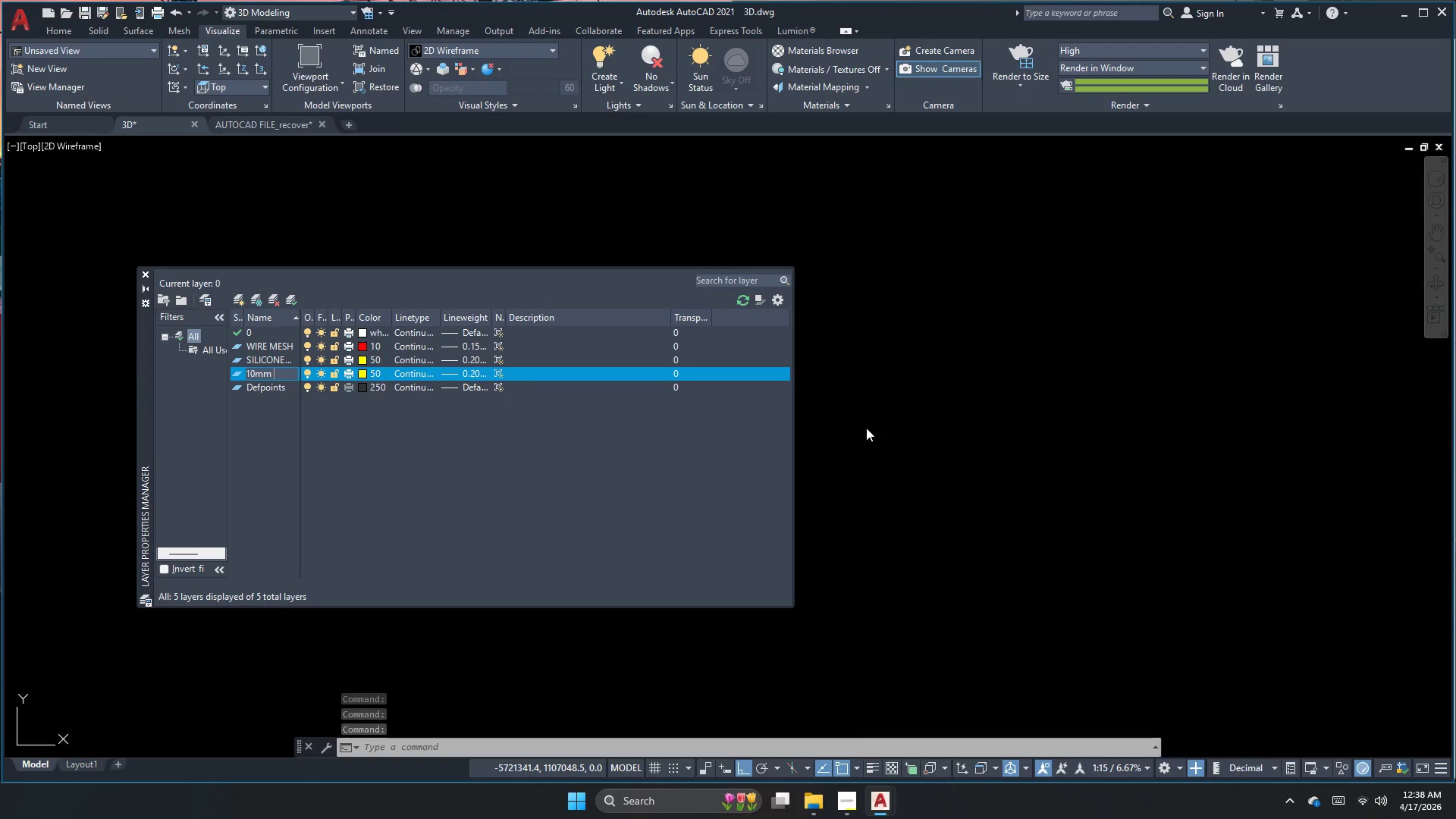 
type(dia. frame)
 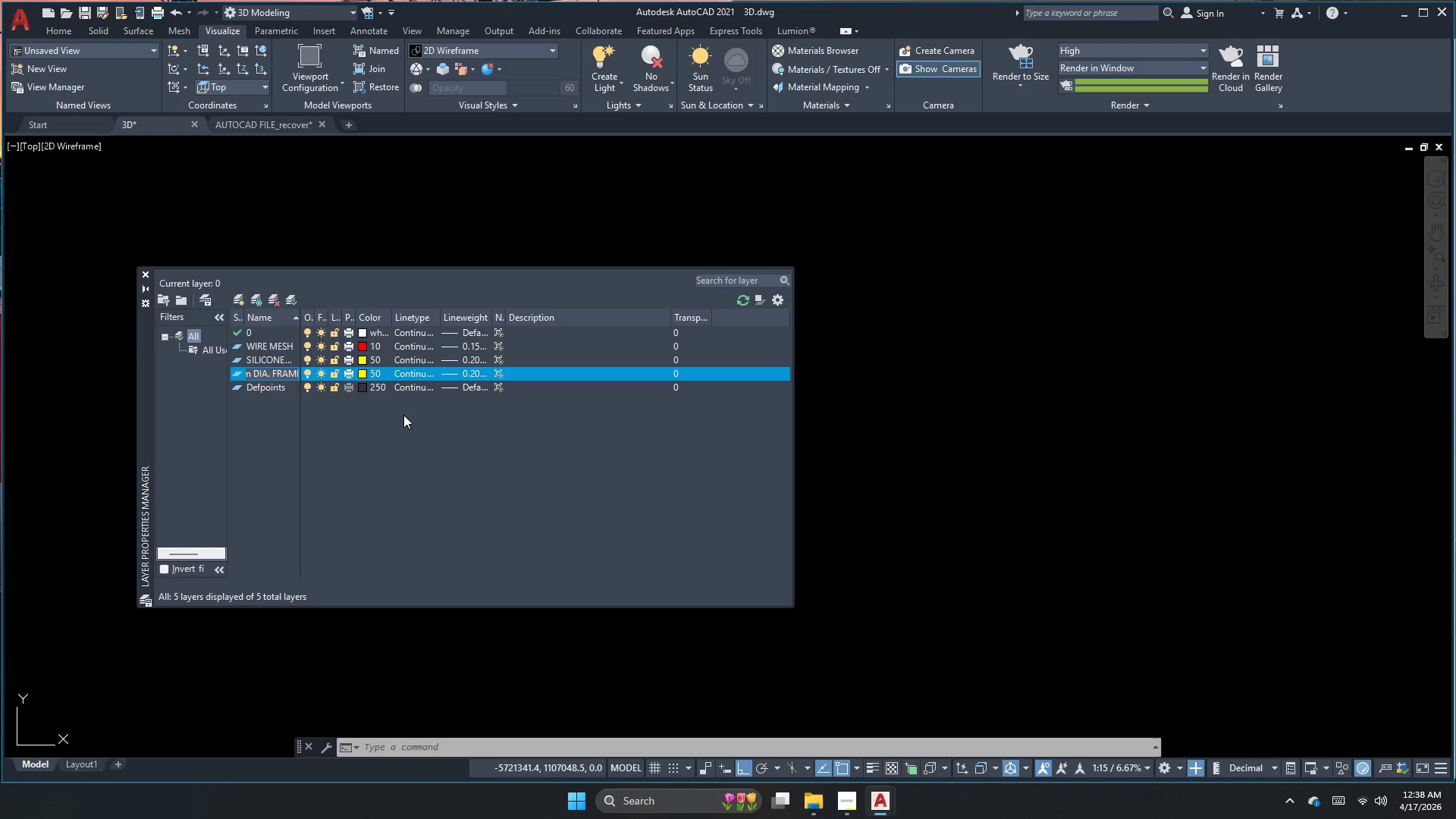 
left_click([366, 372])
 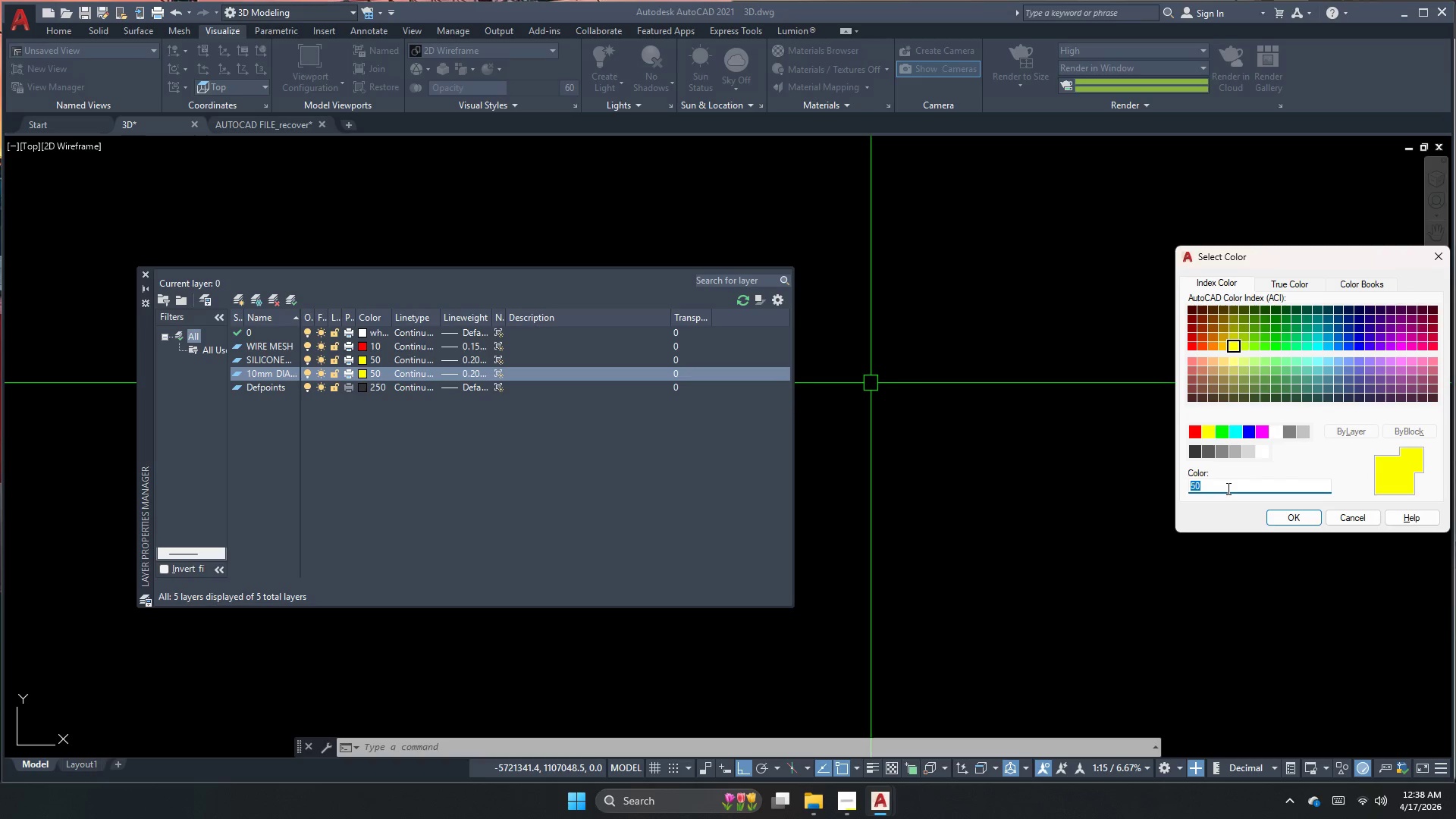 
hold_key(key=Numpad9, duration=0.34)
 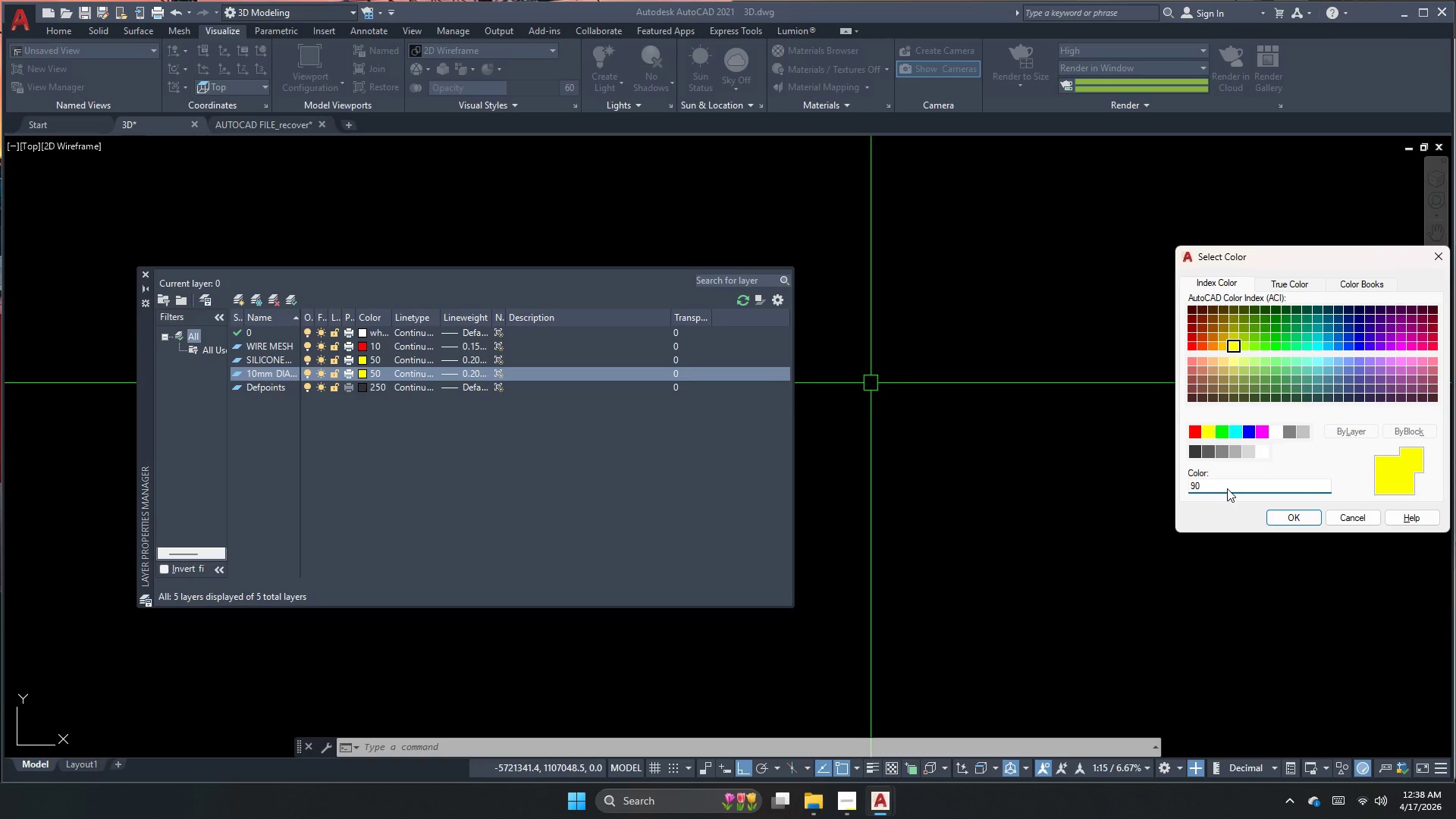 
key(Numpad0)
 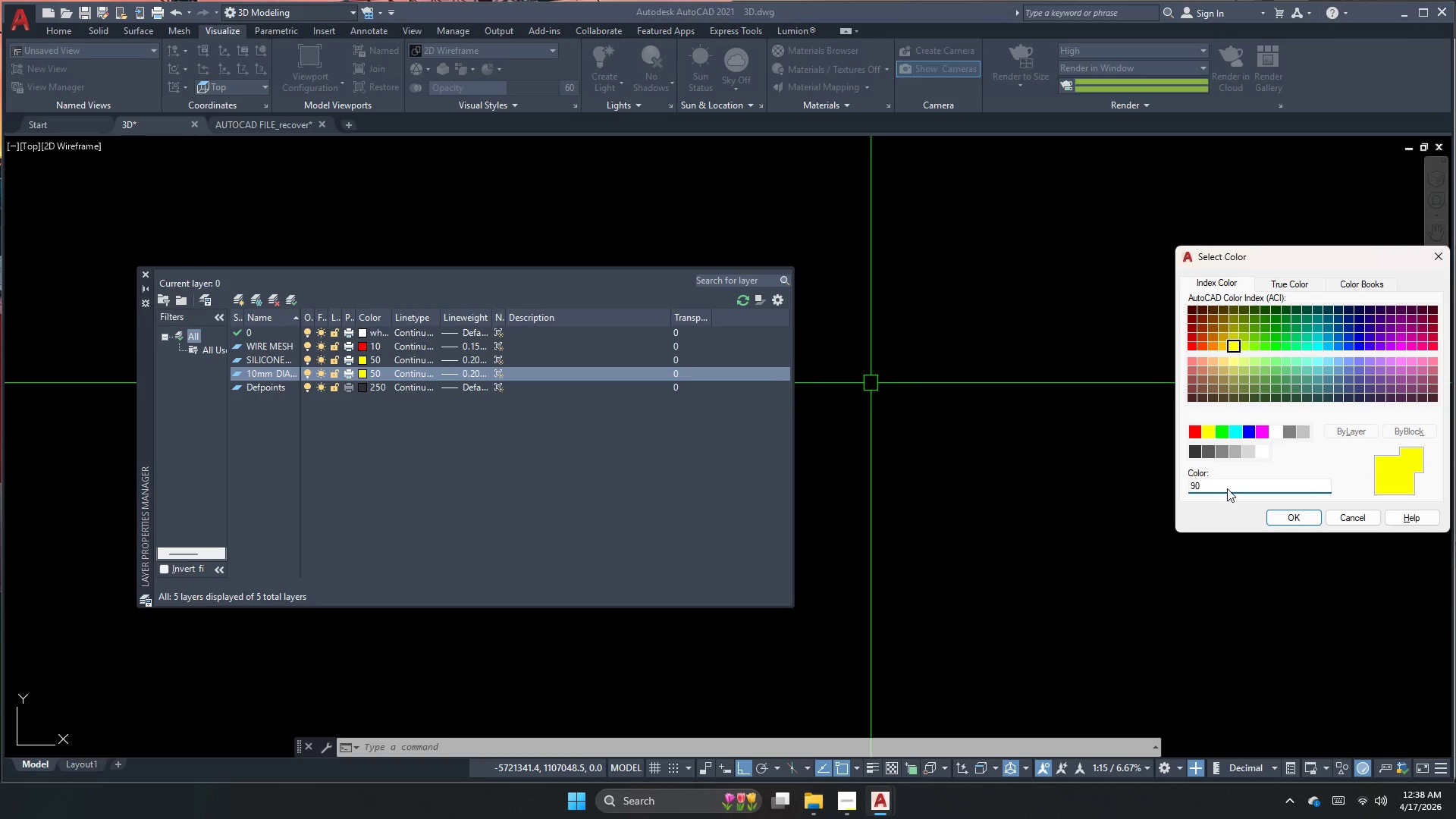 
key(NumpadEnter)
 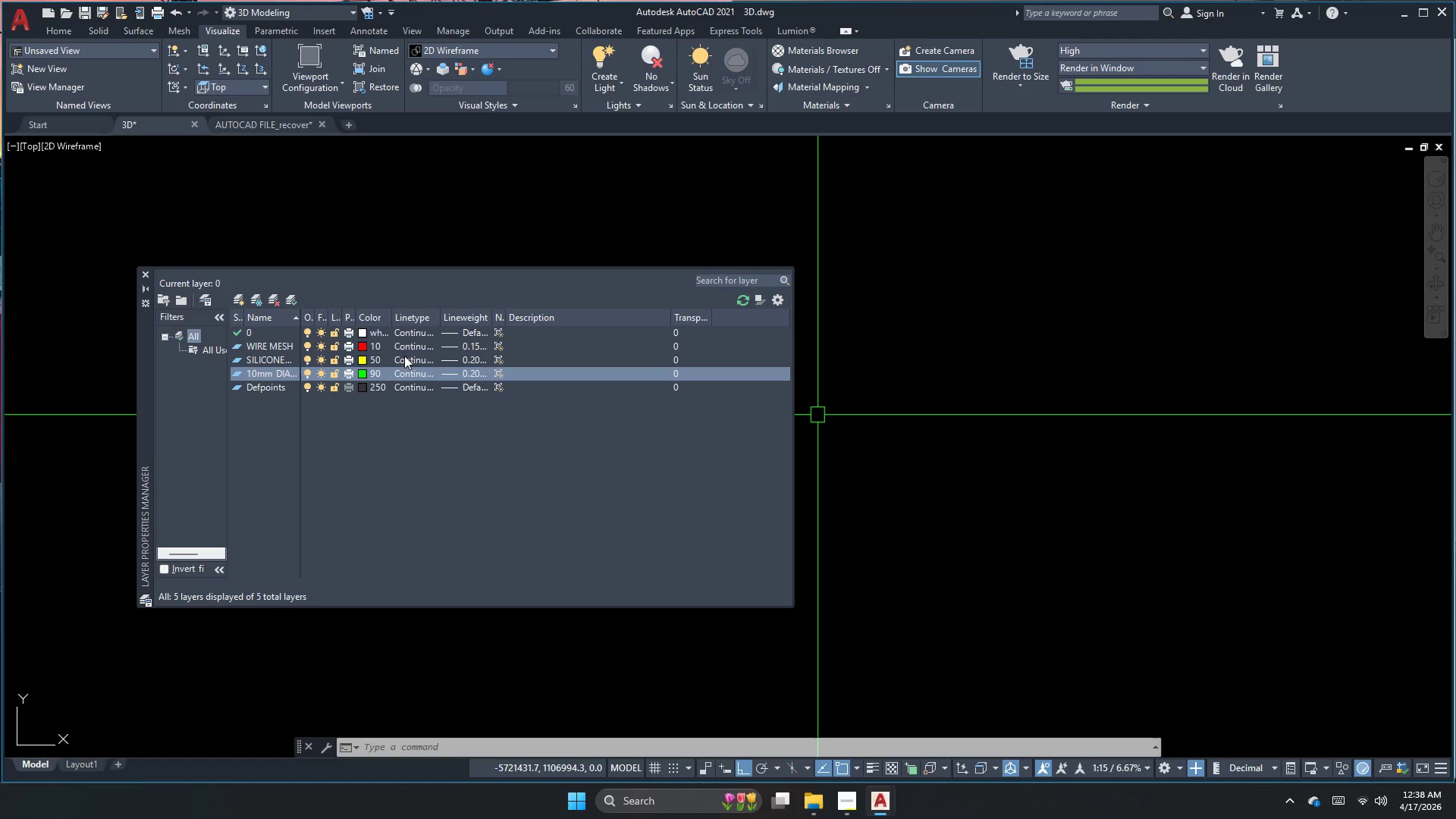 
left_click([469, 370])
 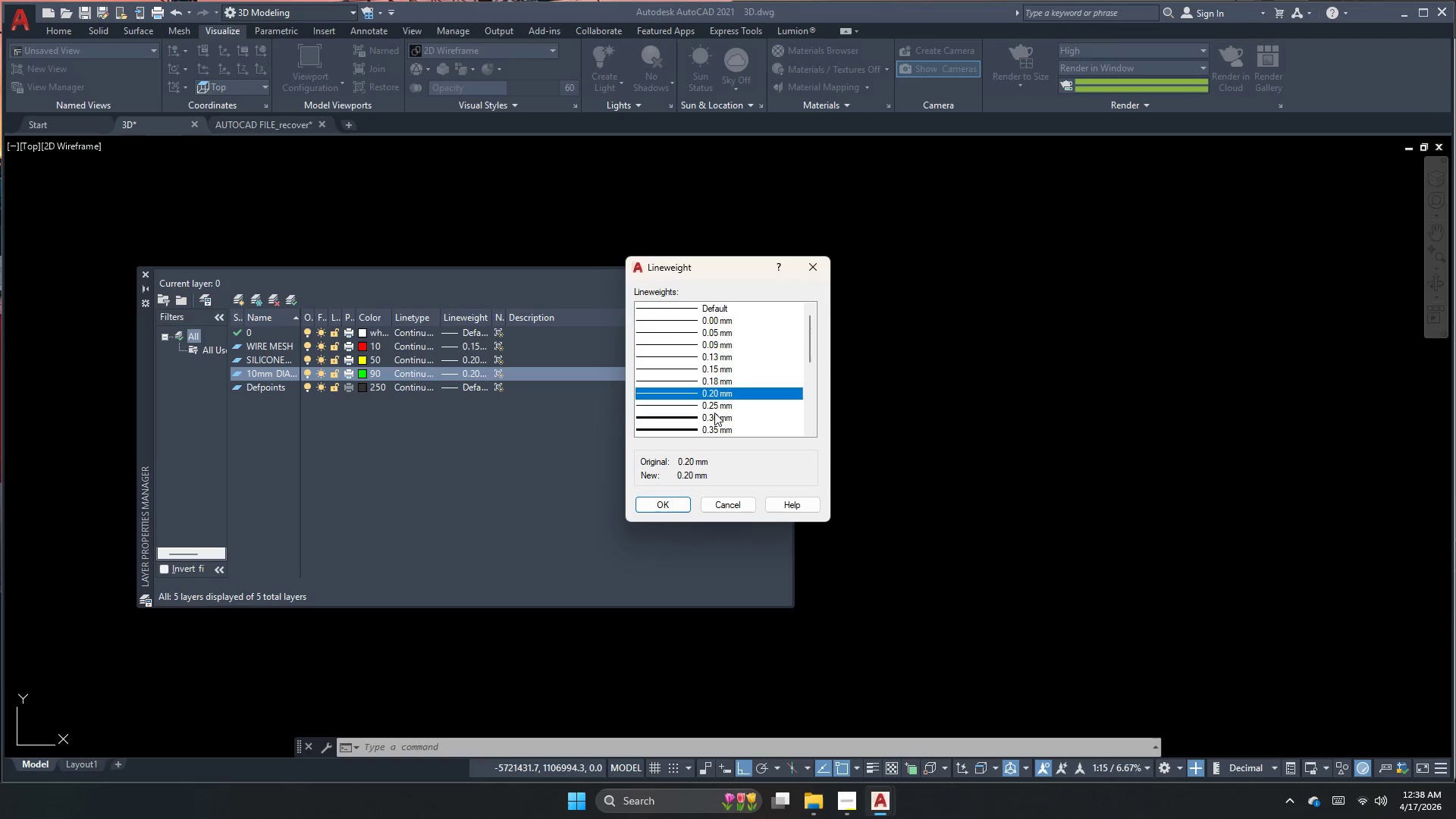 
left_click([714, 413])
 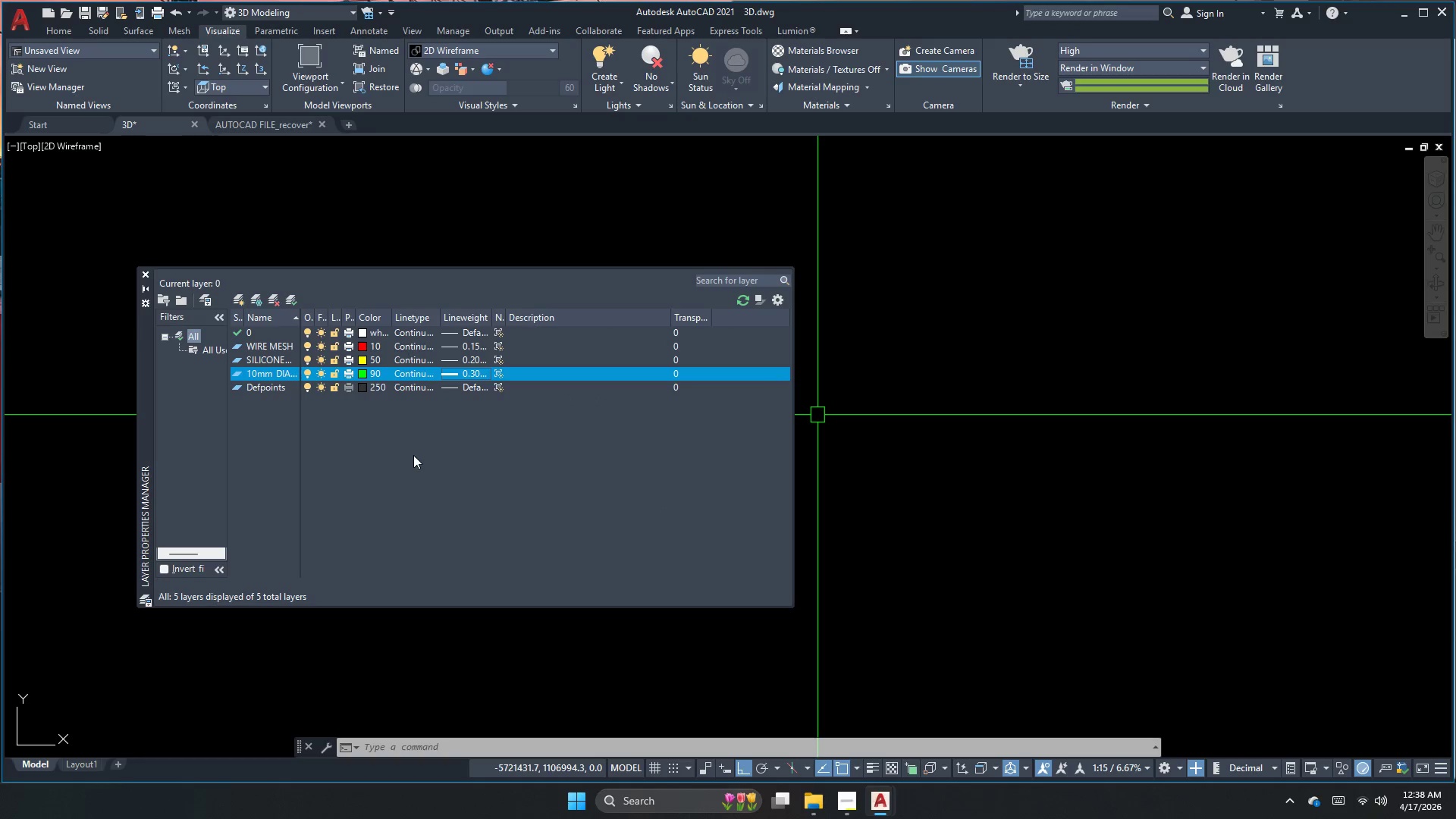 
right_click([278, 411])
 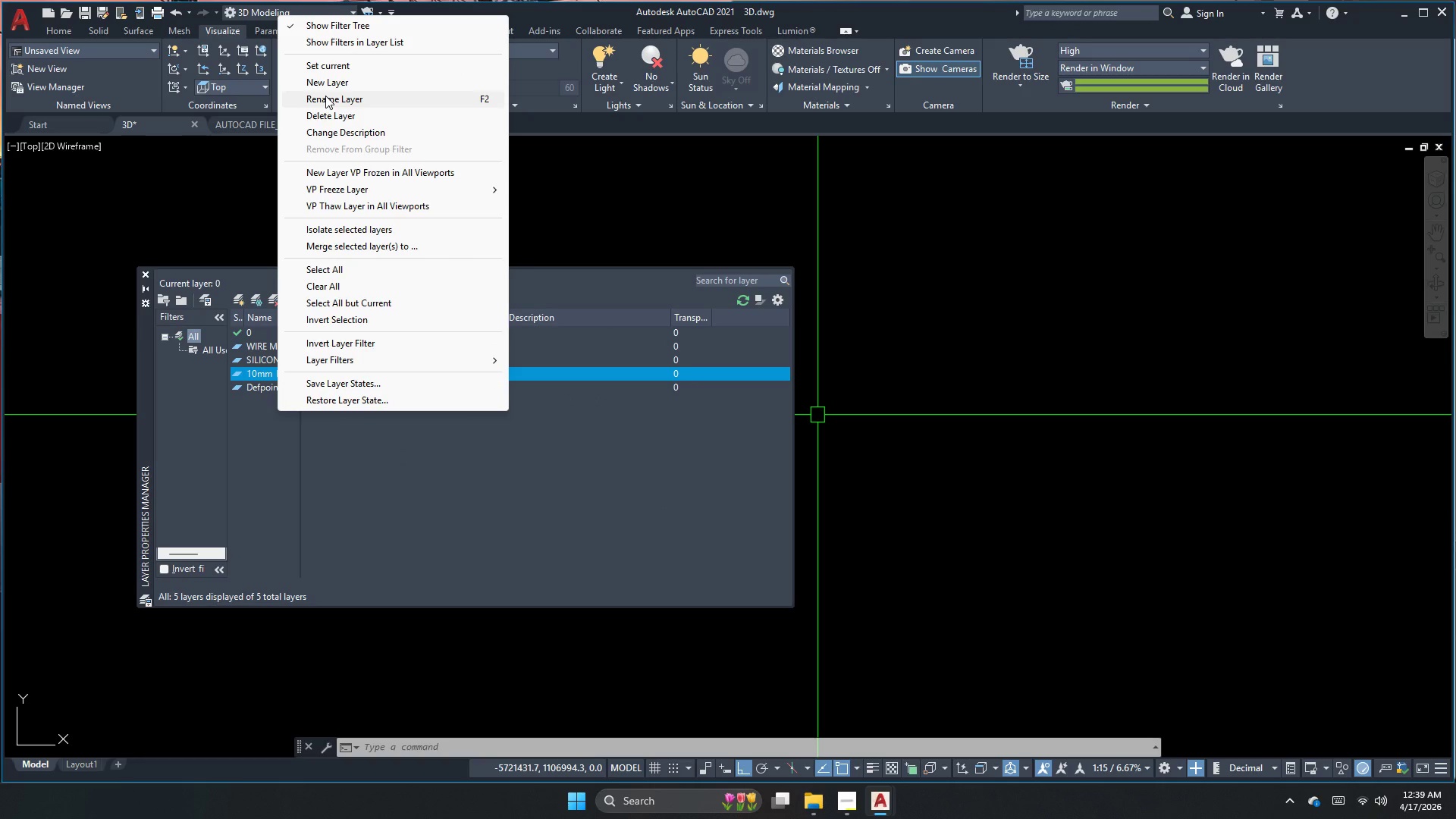 
left_click([325, 96])
 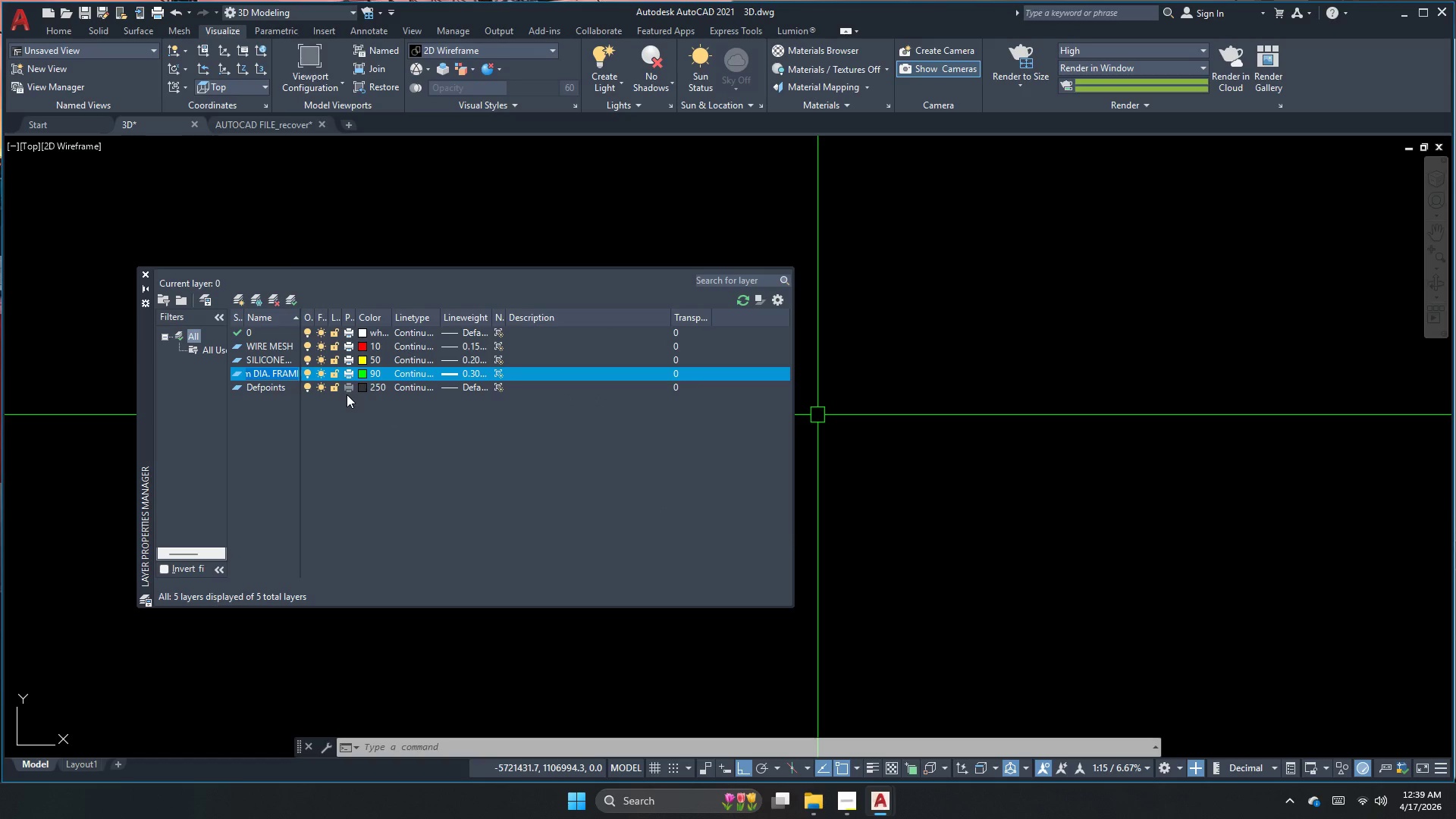 
left_click([369, 438])
 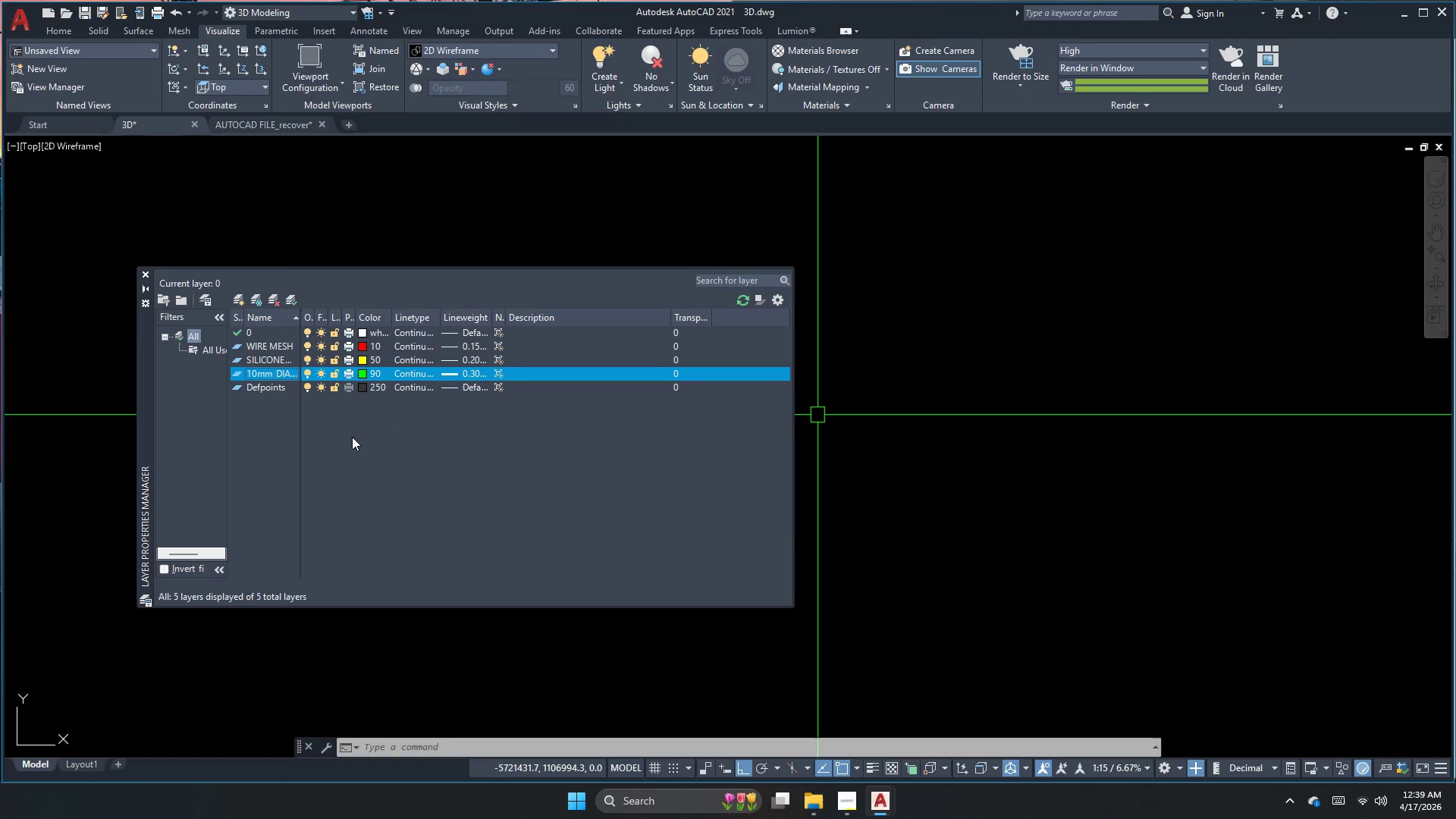 
right_click([343, 437])
 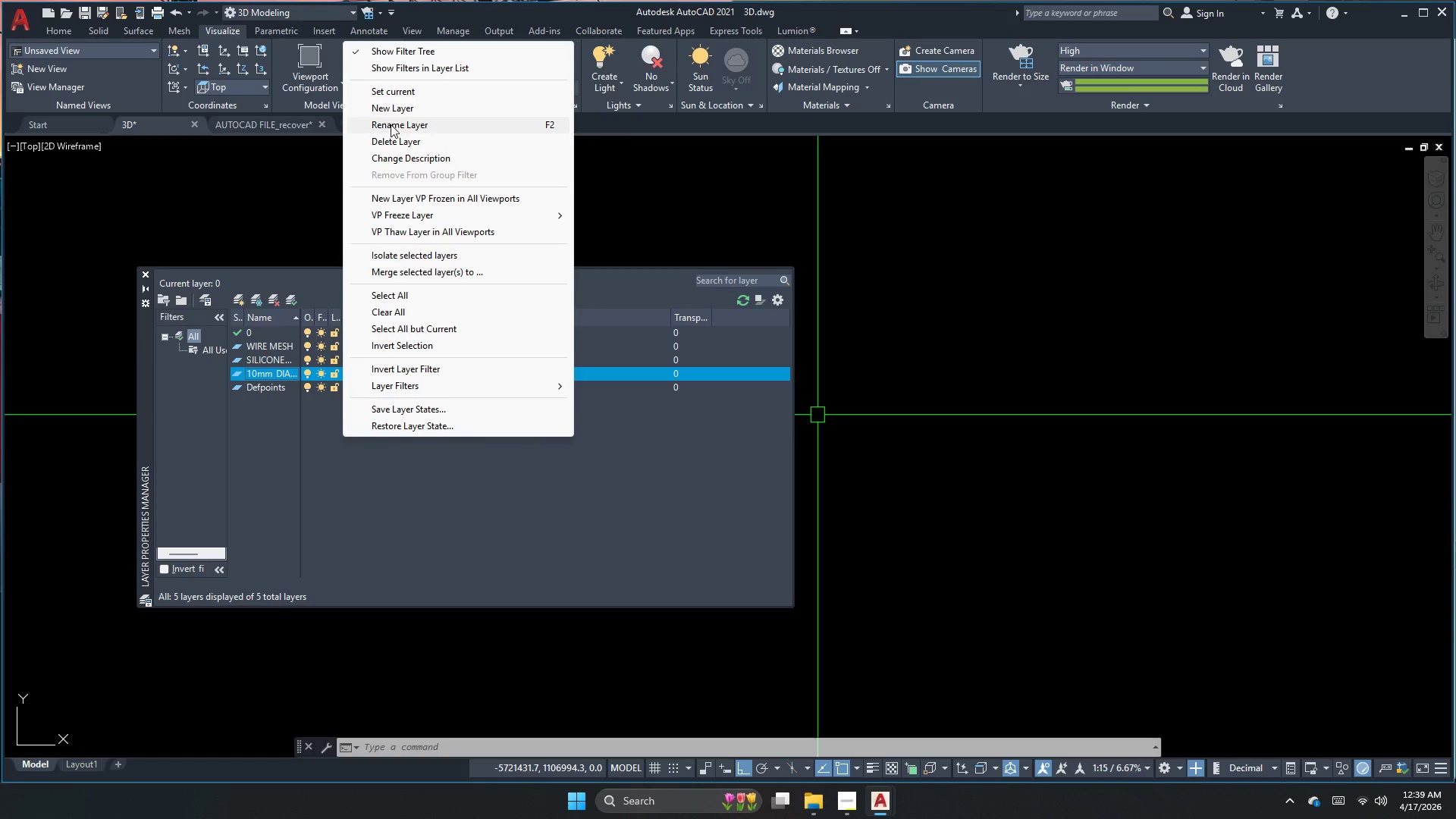 
left_click([397, 109])
 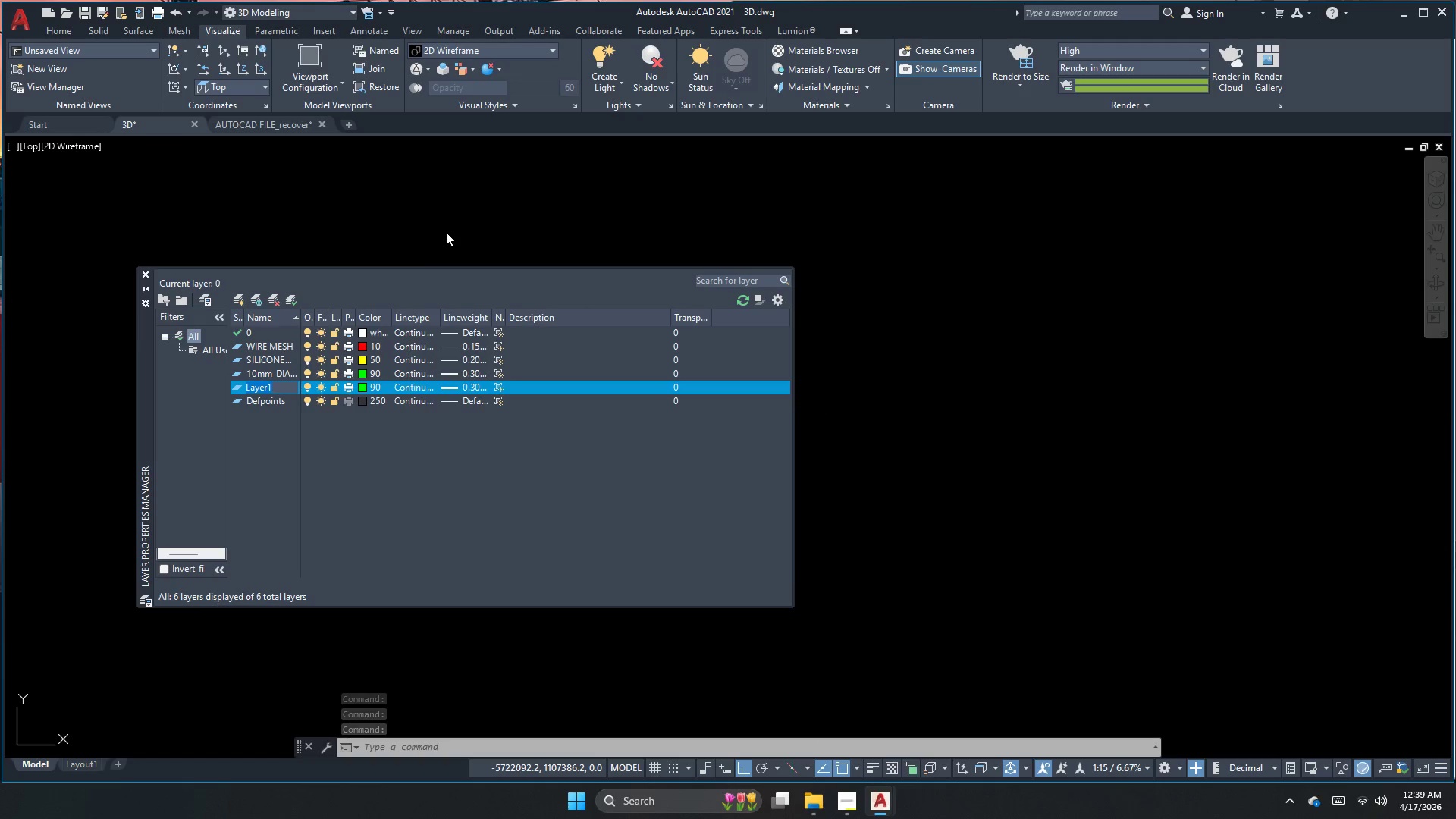 
wait(6.09)
 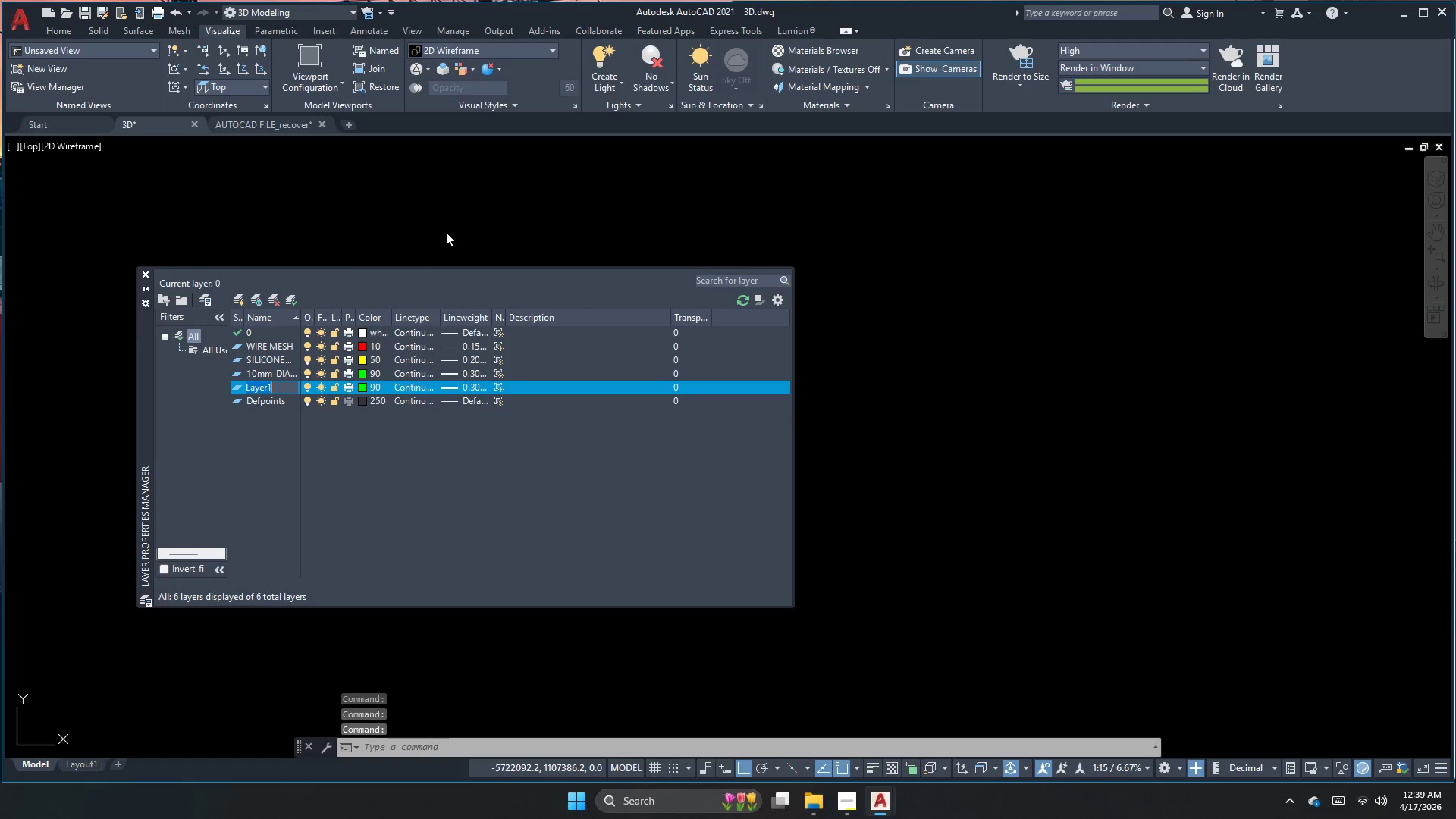 
type(1" dia postr)
key(Backspace)
 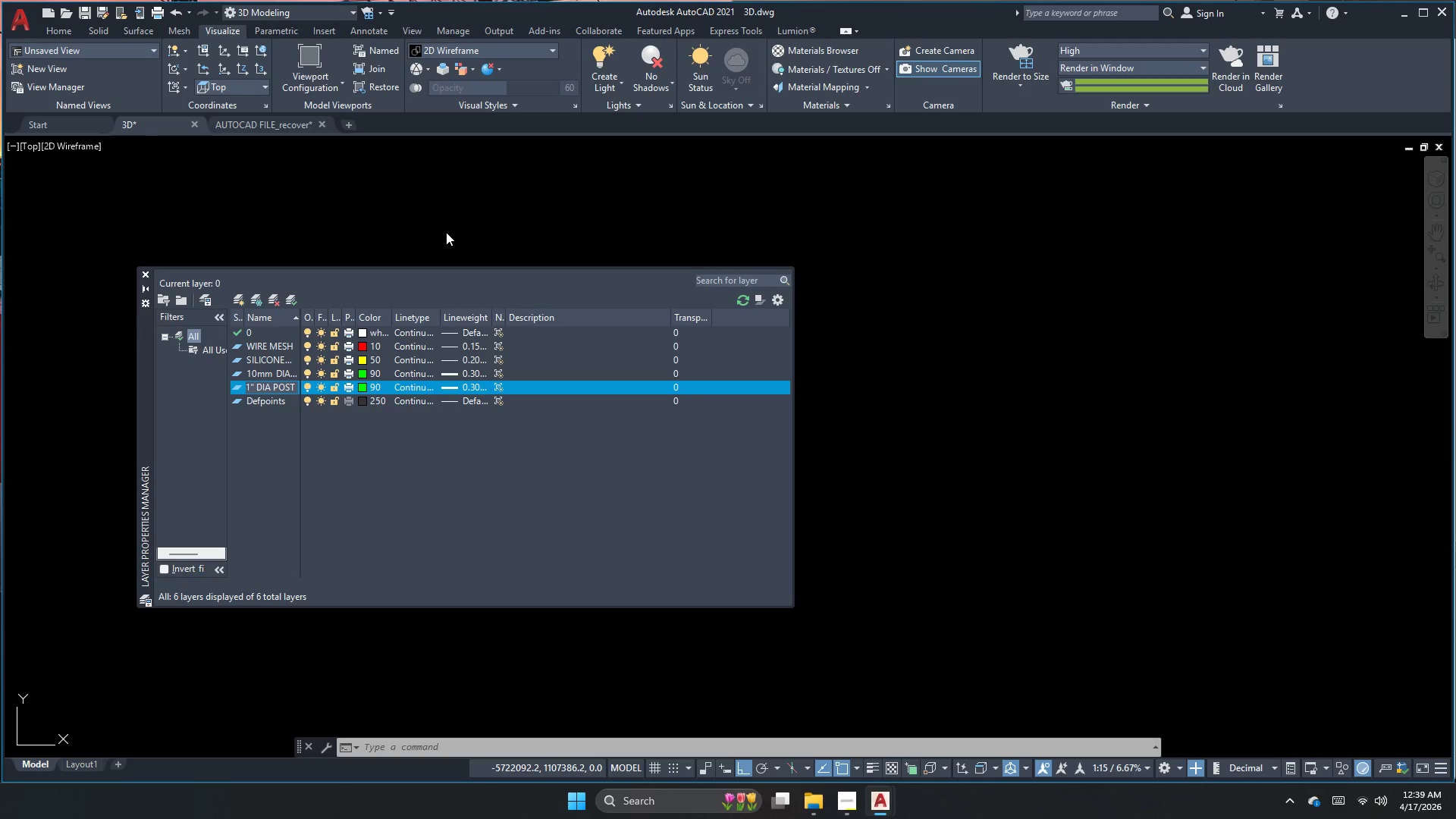 
key(Backspace)
key(Backspace)
key(Backspace)
key(Backspace)
type(foot)
 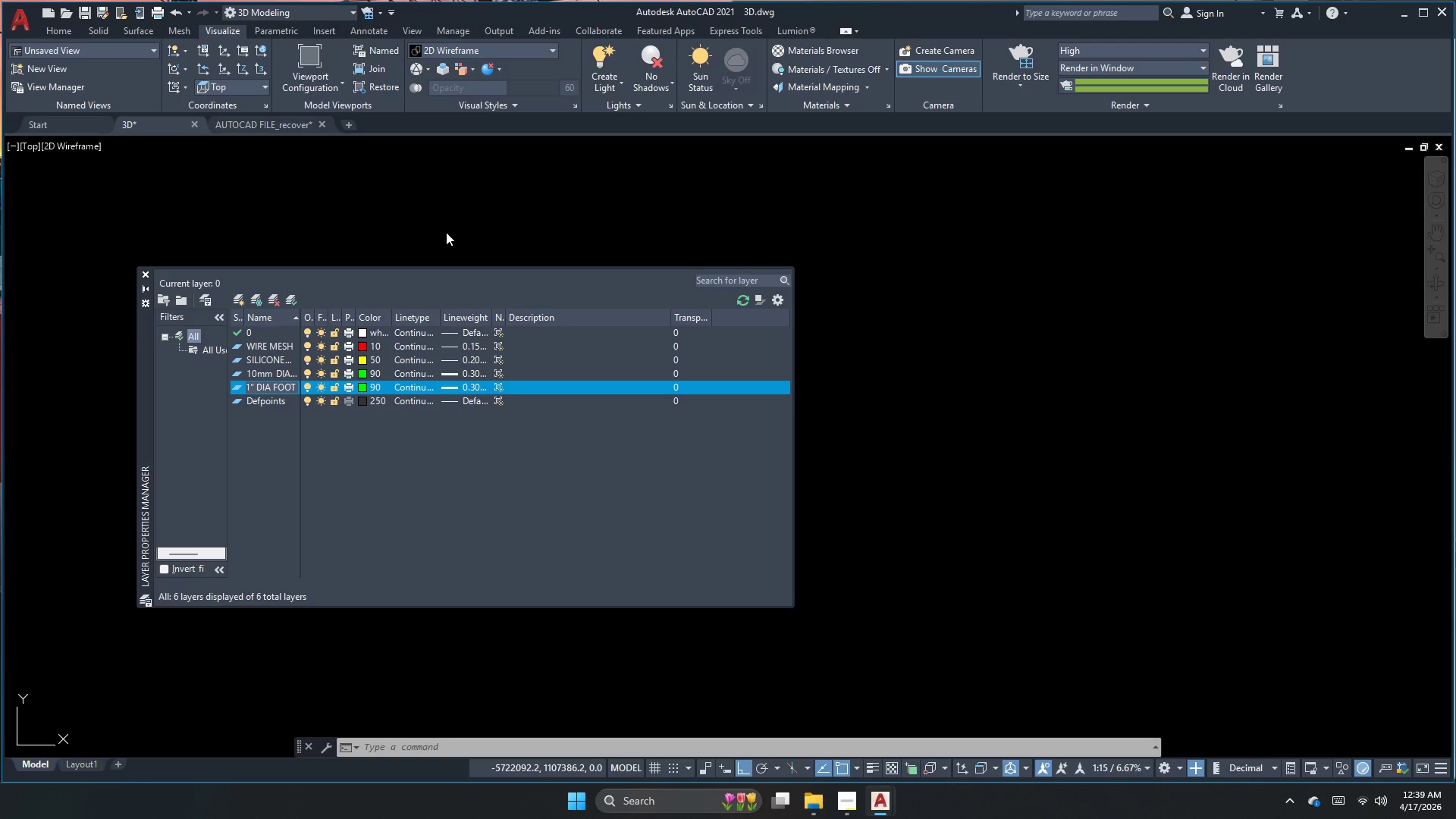 
key(Alt+AltLeft)
 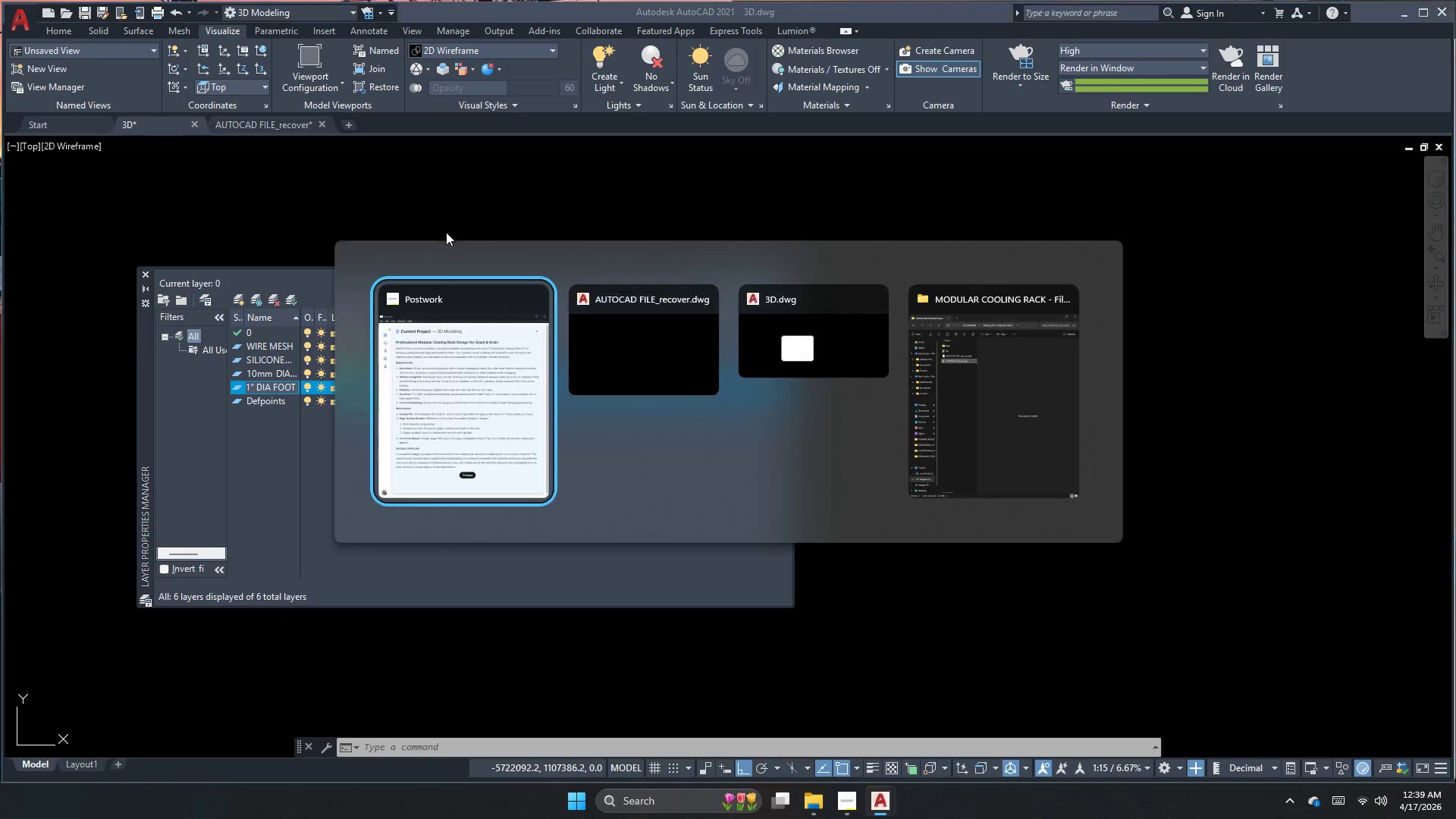 
key(Alt+Tab)